 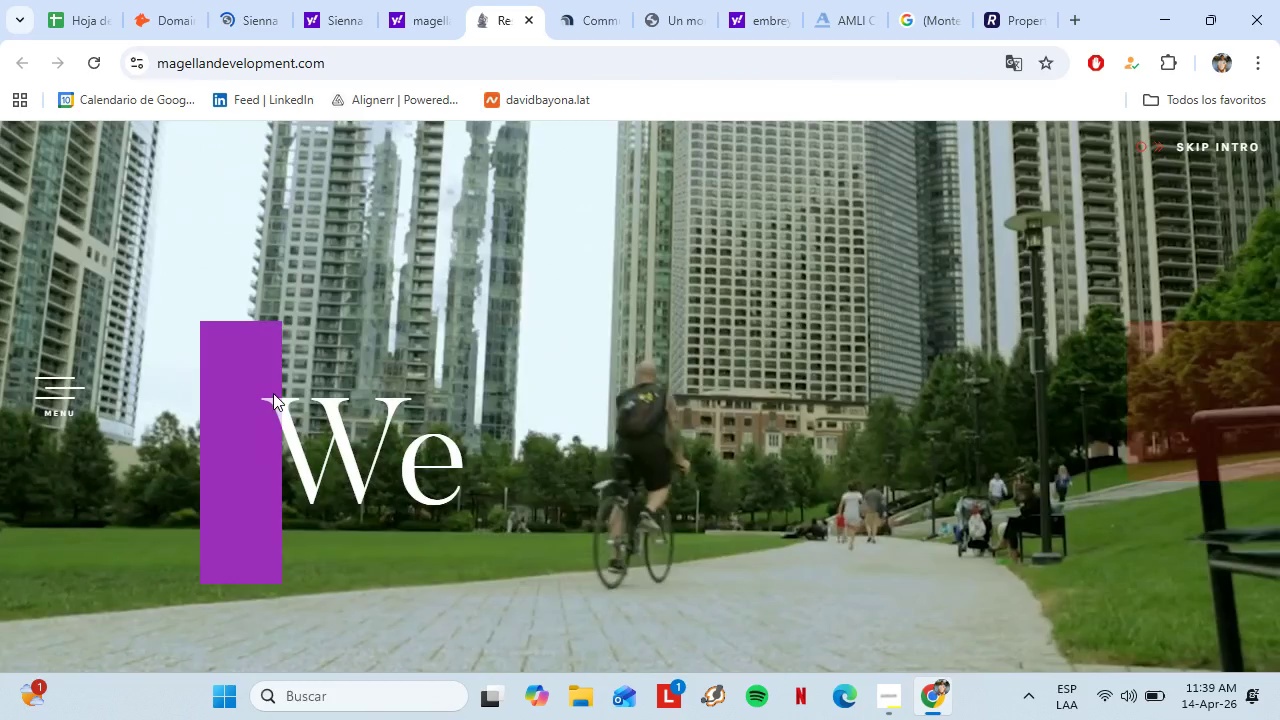 
left_click([38, 406])
 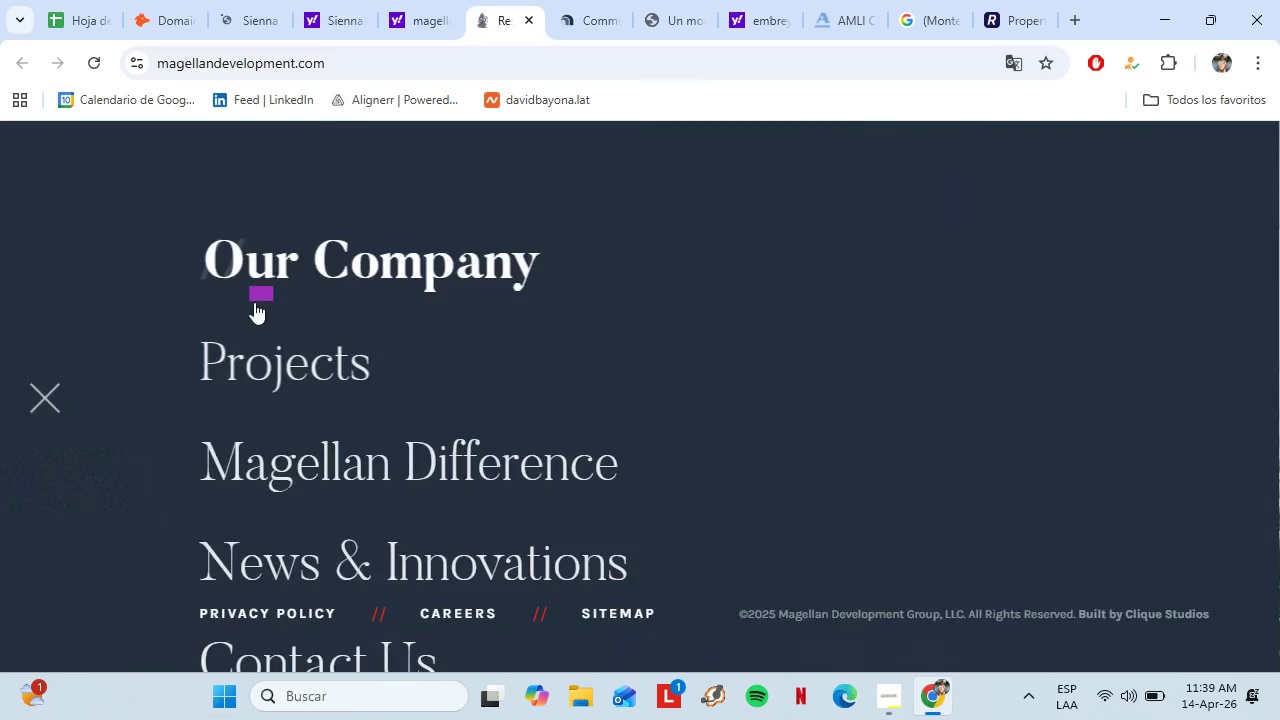 
scroll: coordinate [403, 377], scroll_direction: down, amount: 2.0
 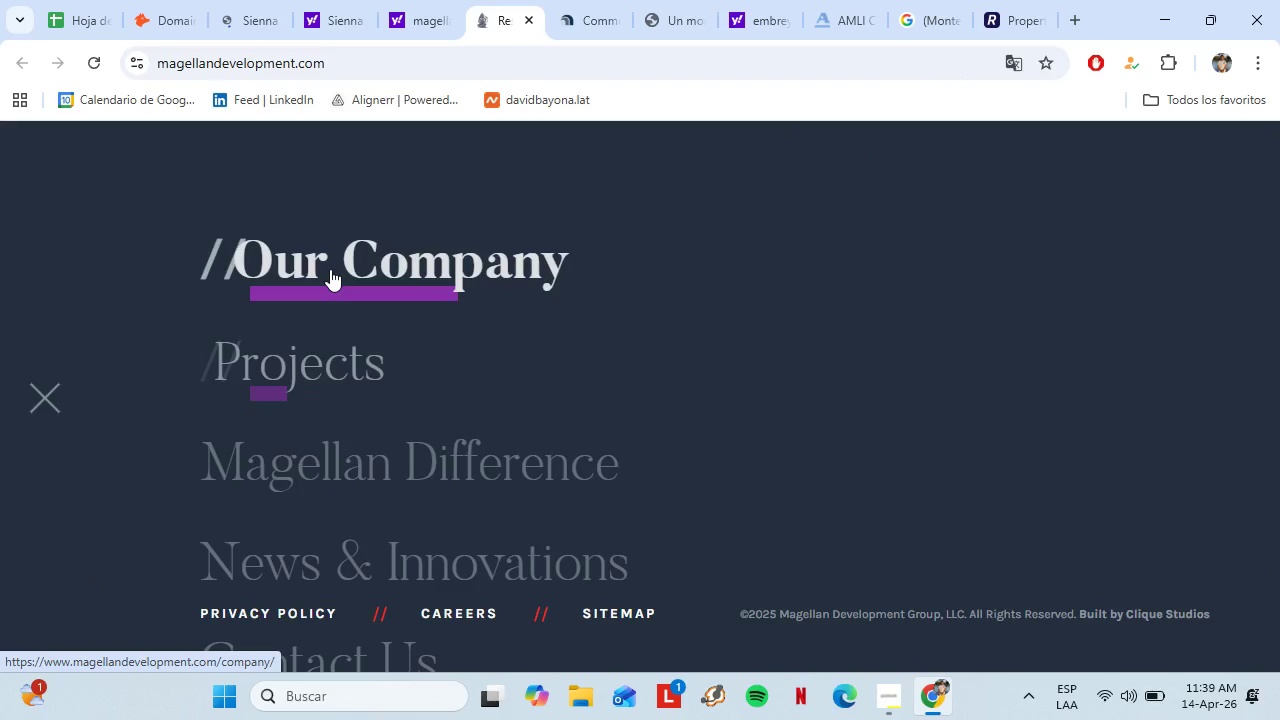 
left_click([330, 269])
 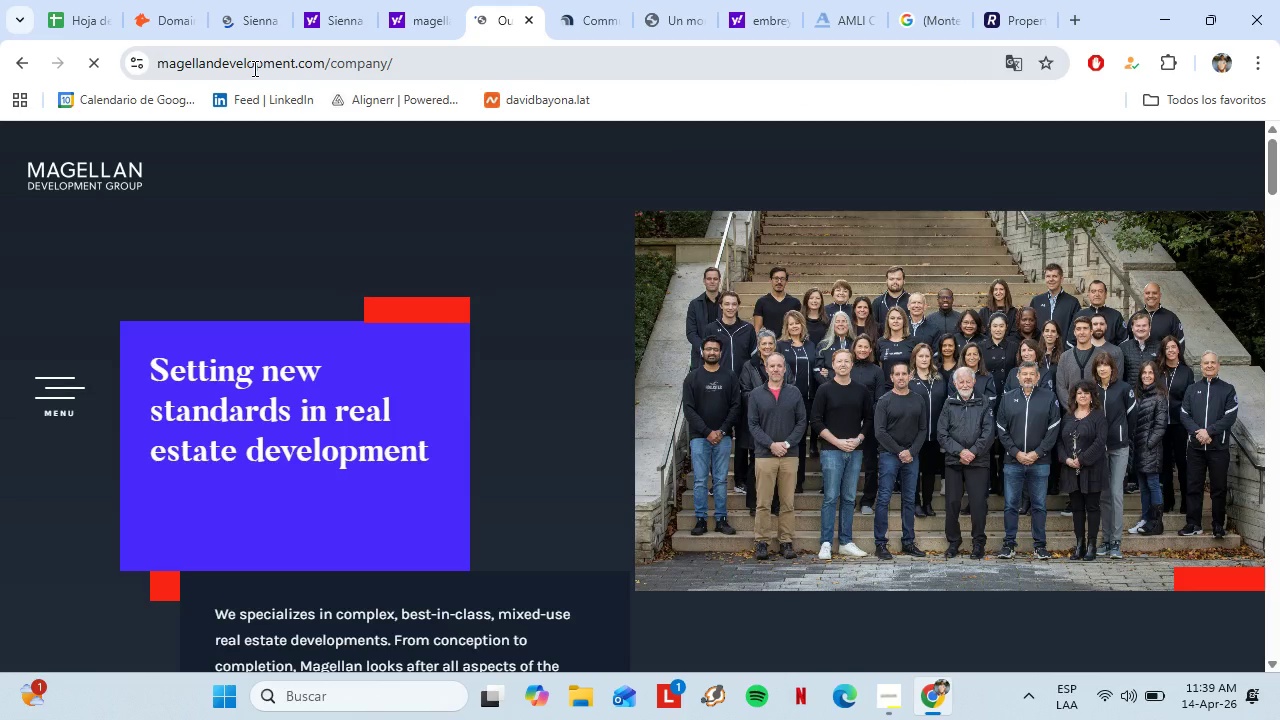 
wait(6.05)
 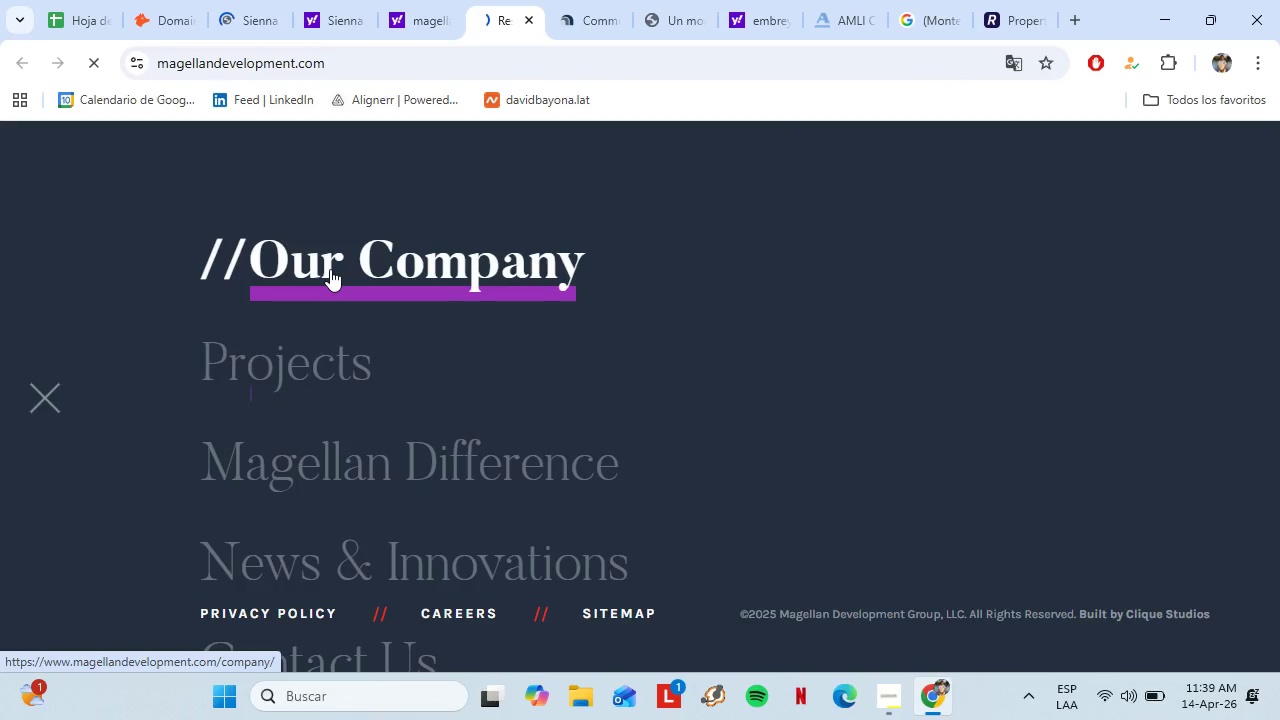 
left_click_drag(start_coordinate=[328, 64], to_coordinate=[247, 70])
 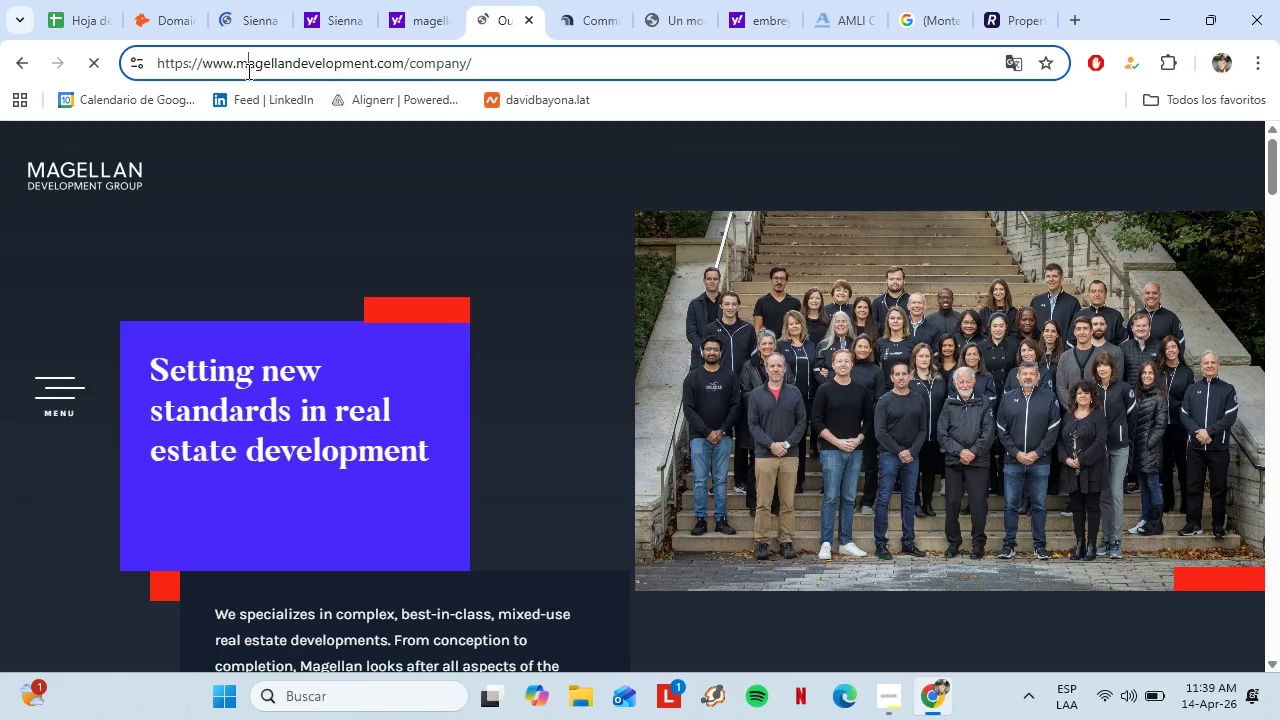 
left_click([247, 70])
 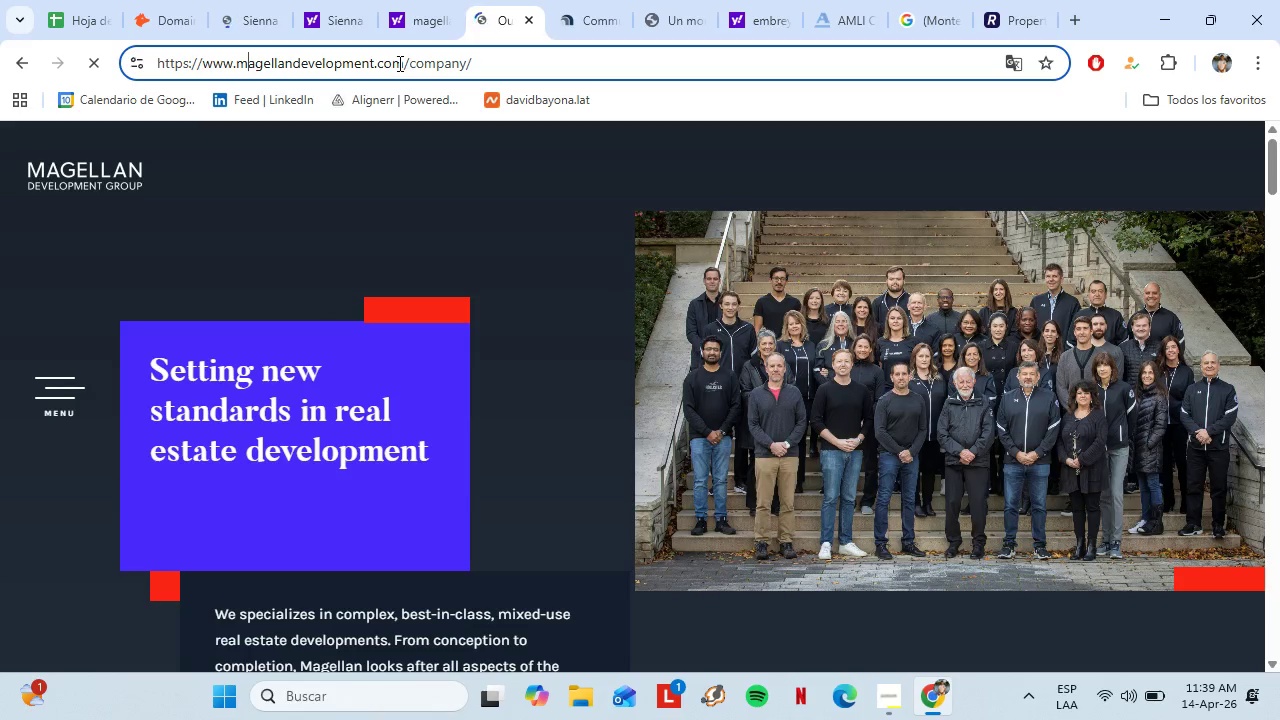 
left_click_drag(start_coordinate=[402, 63], to_coordinate=[207, 65])
 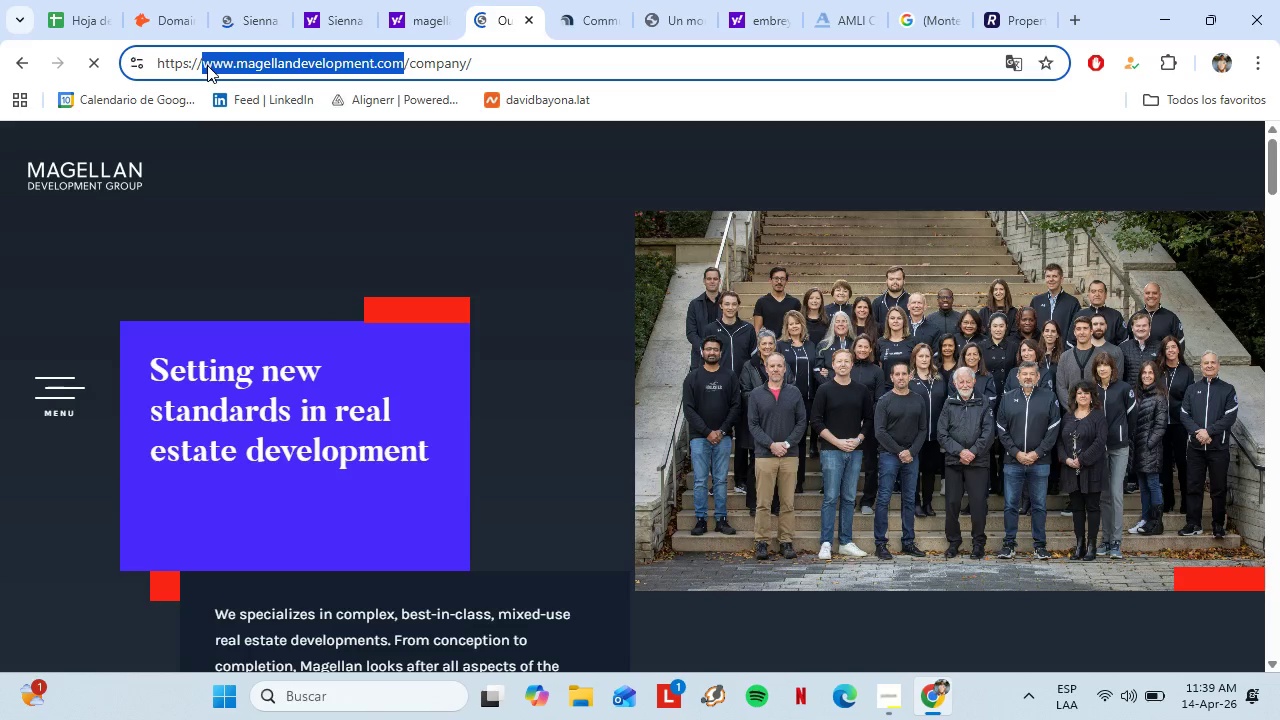 
key(Control+C)
 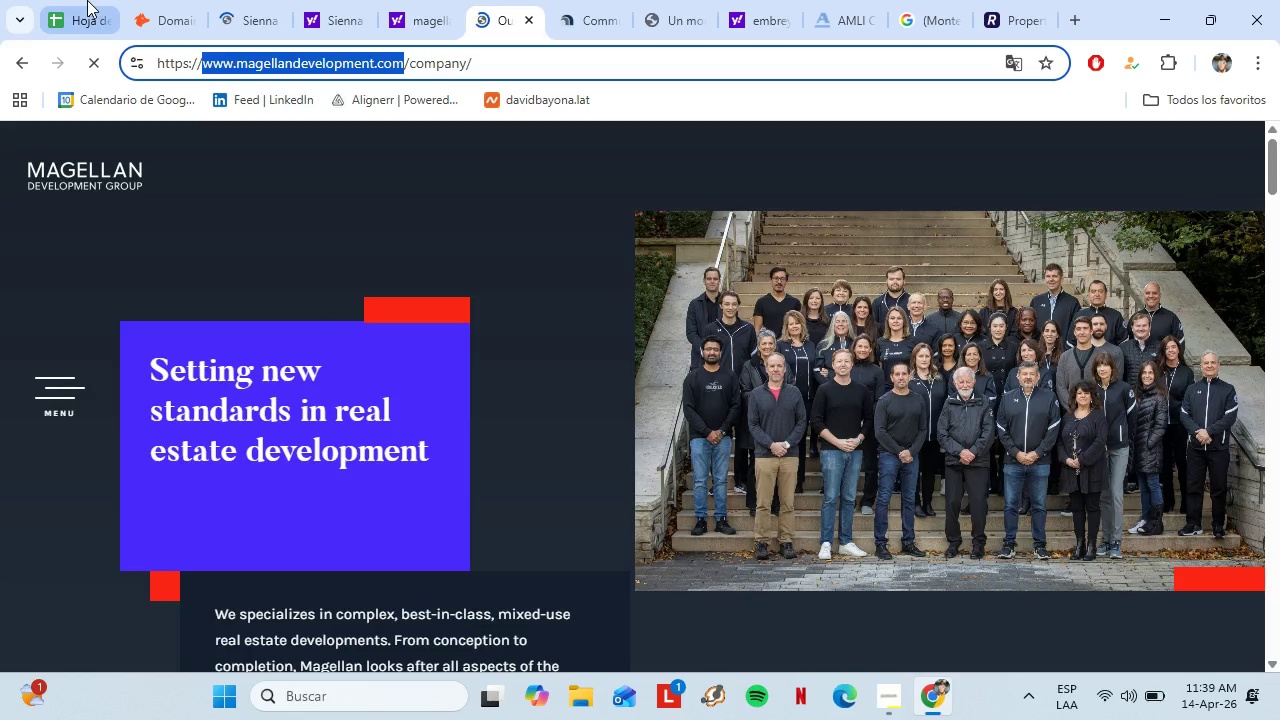 
left_click([87, 0])
 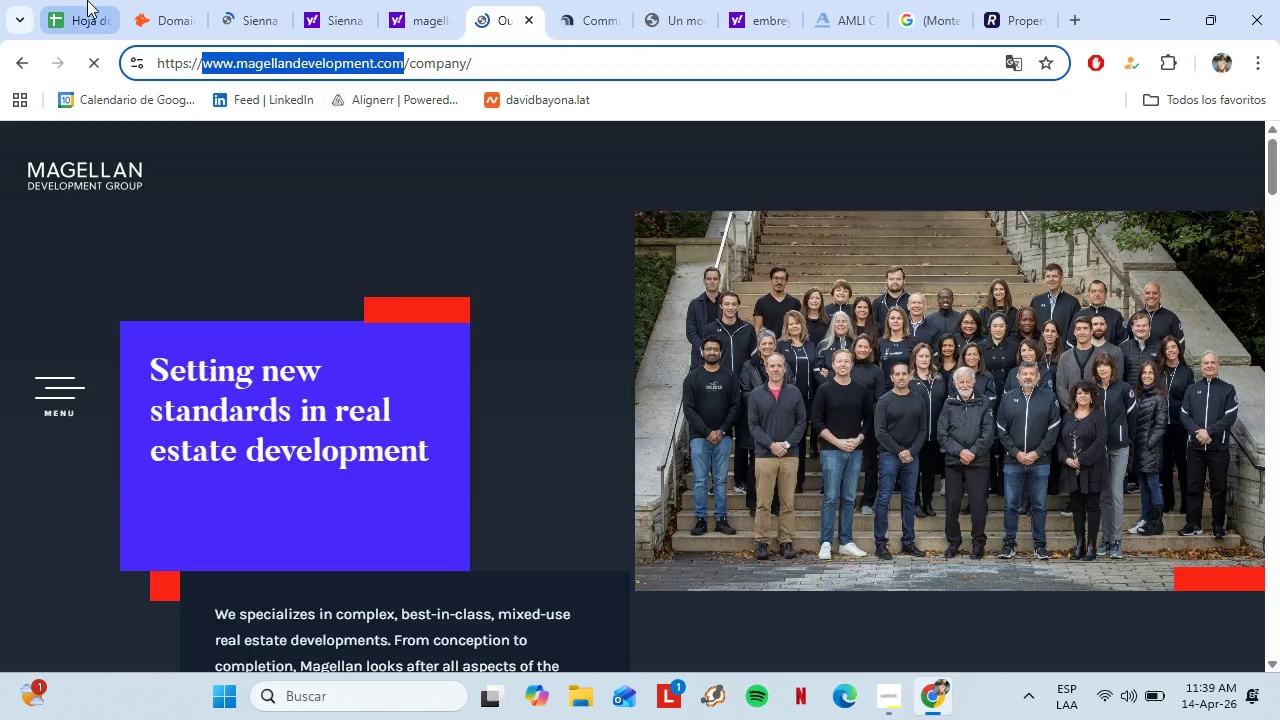 
left_click([172, 0])
 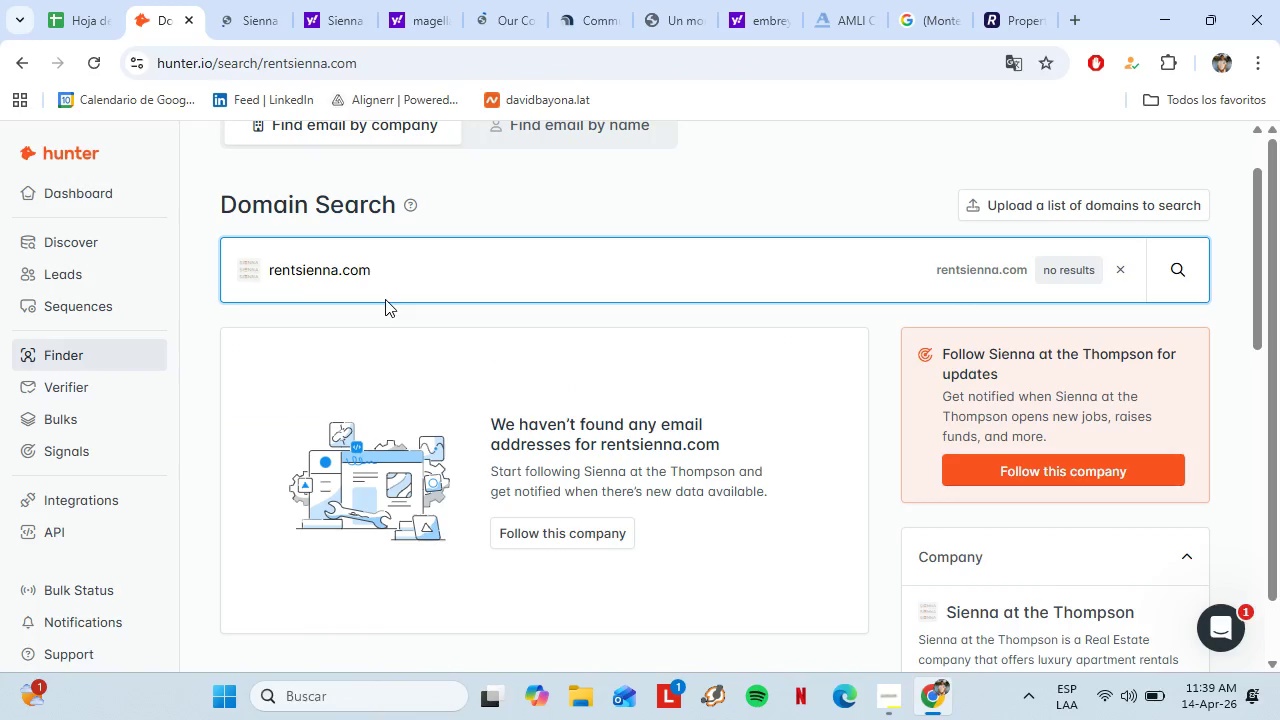 
double_click([367, 254])
 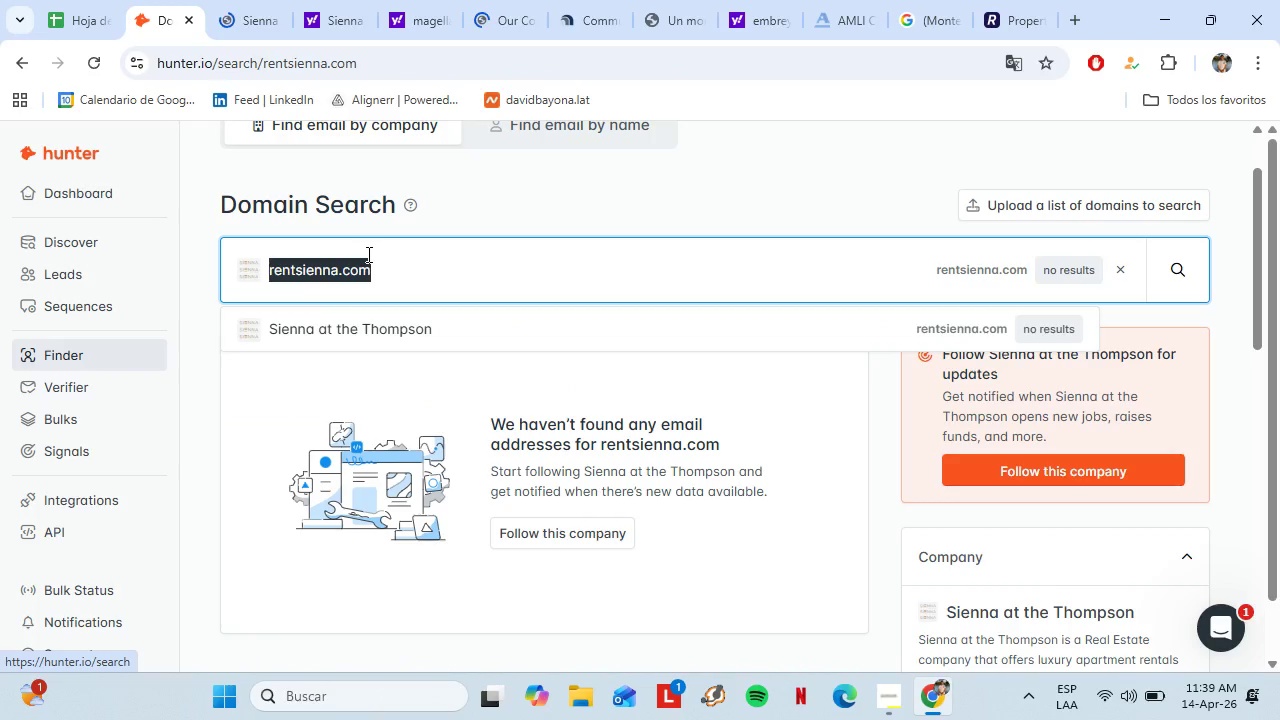 
triple_click([367, 254])
 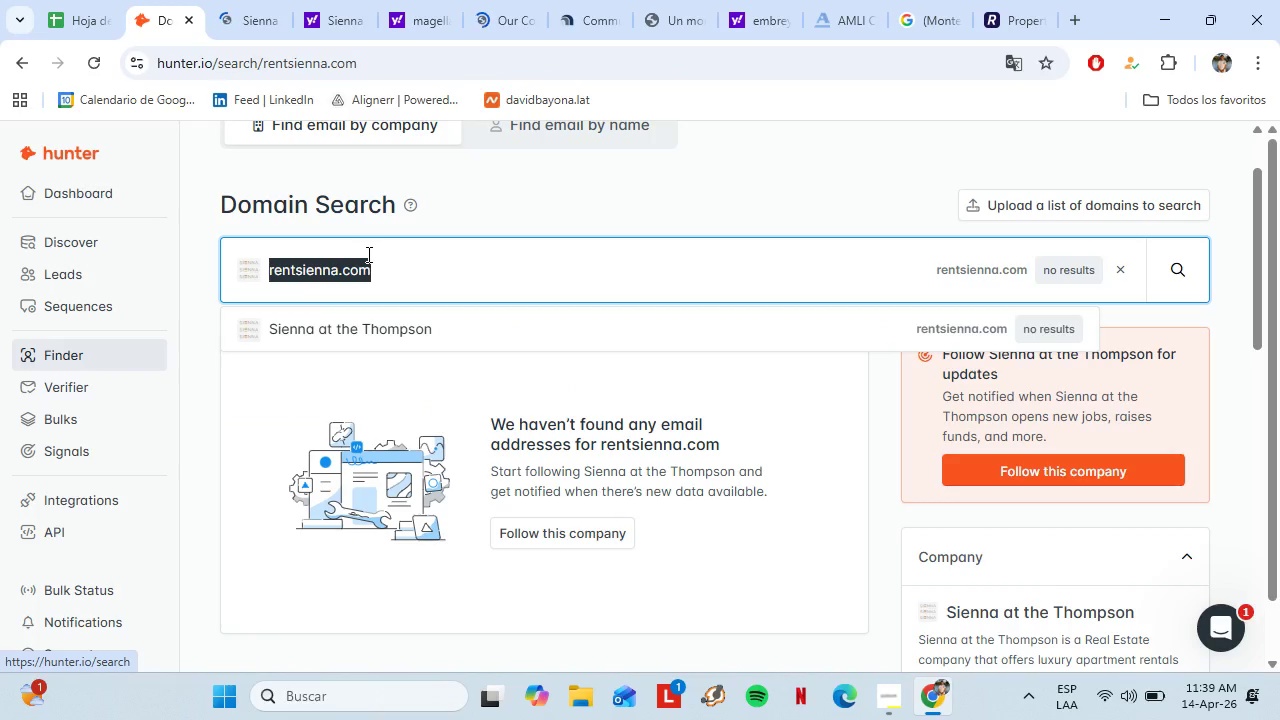 
key(Control+V)
 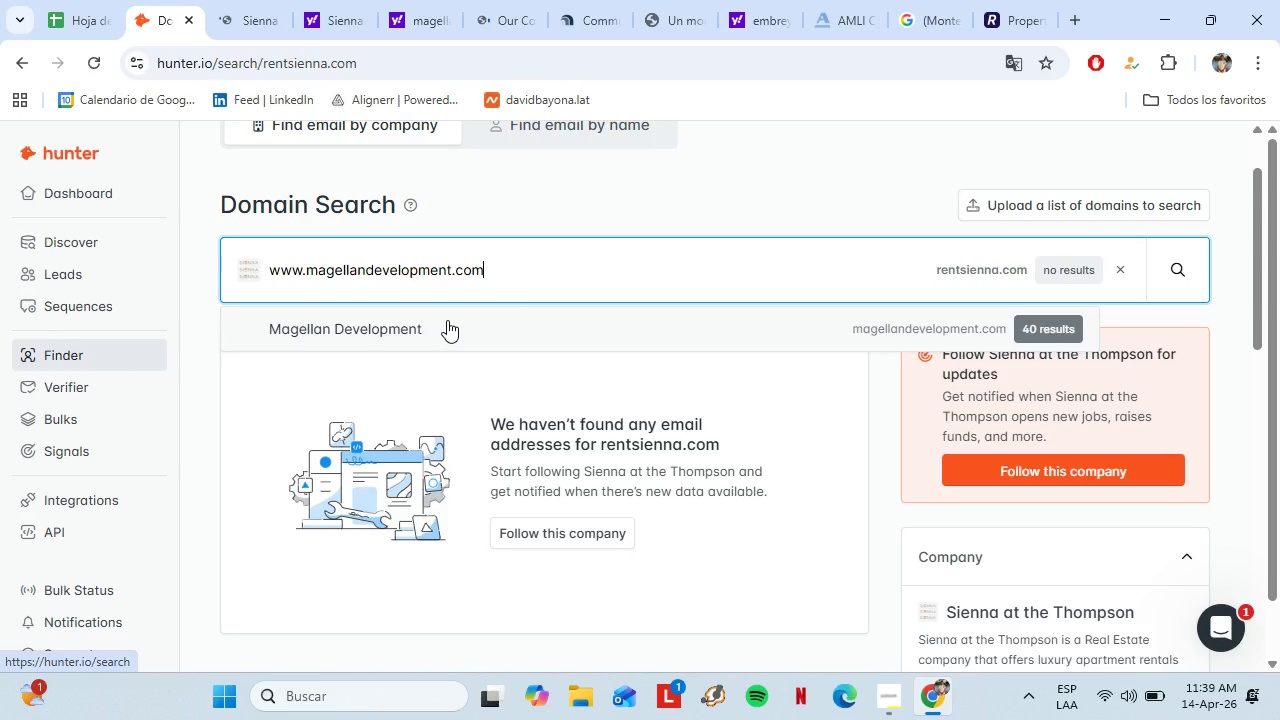 
left_click([447, 320])
 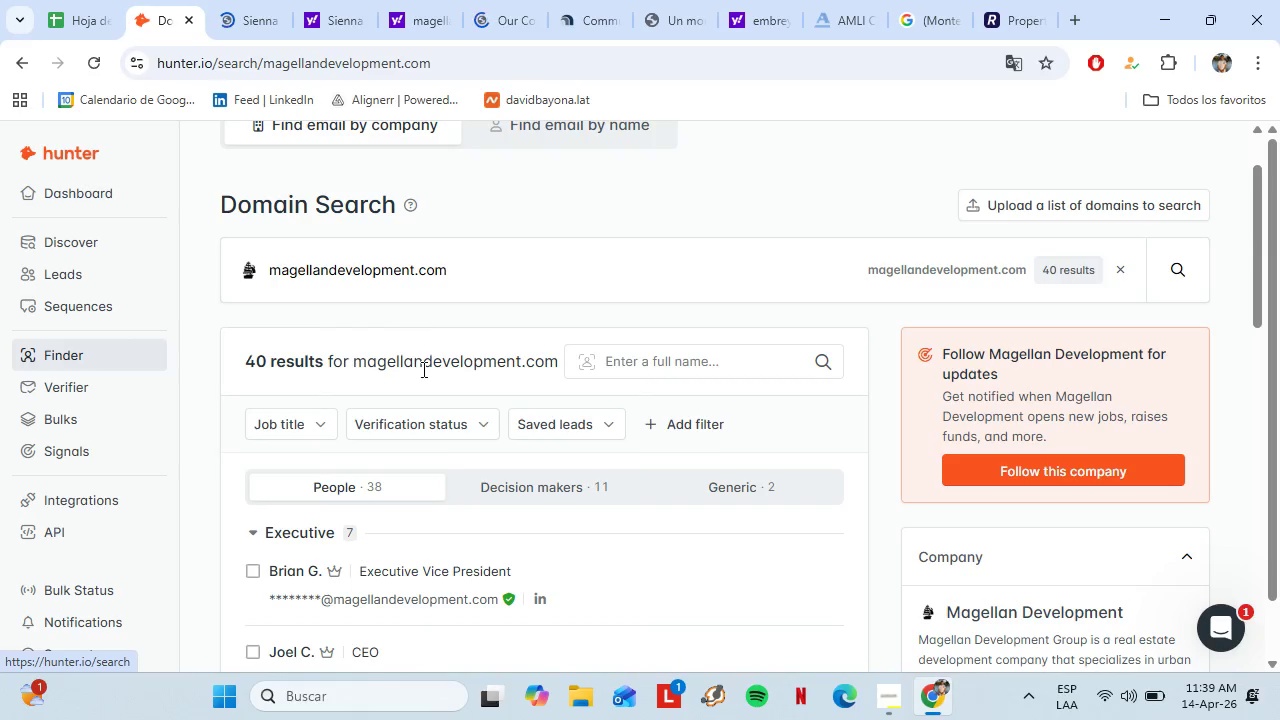 
scroll: coordinate [425, 384], scroll_direction: down, amount: 1.0
 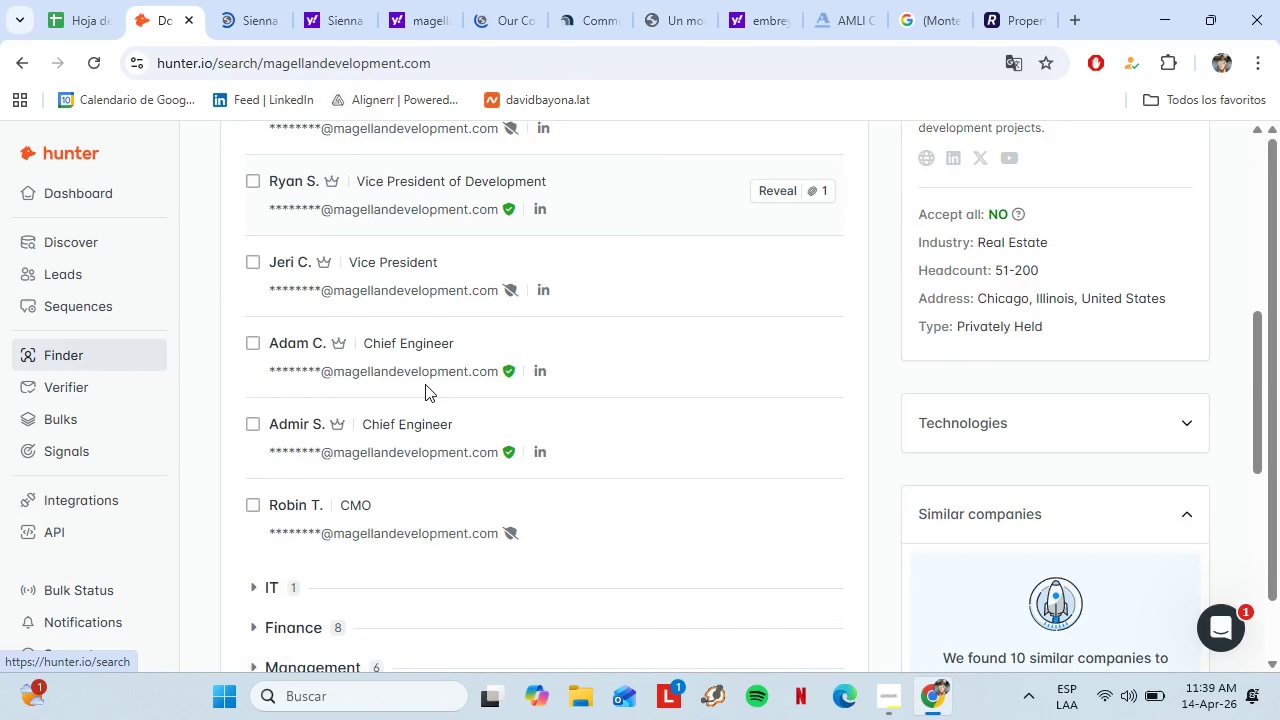 
left_click([267, 346])
 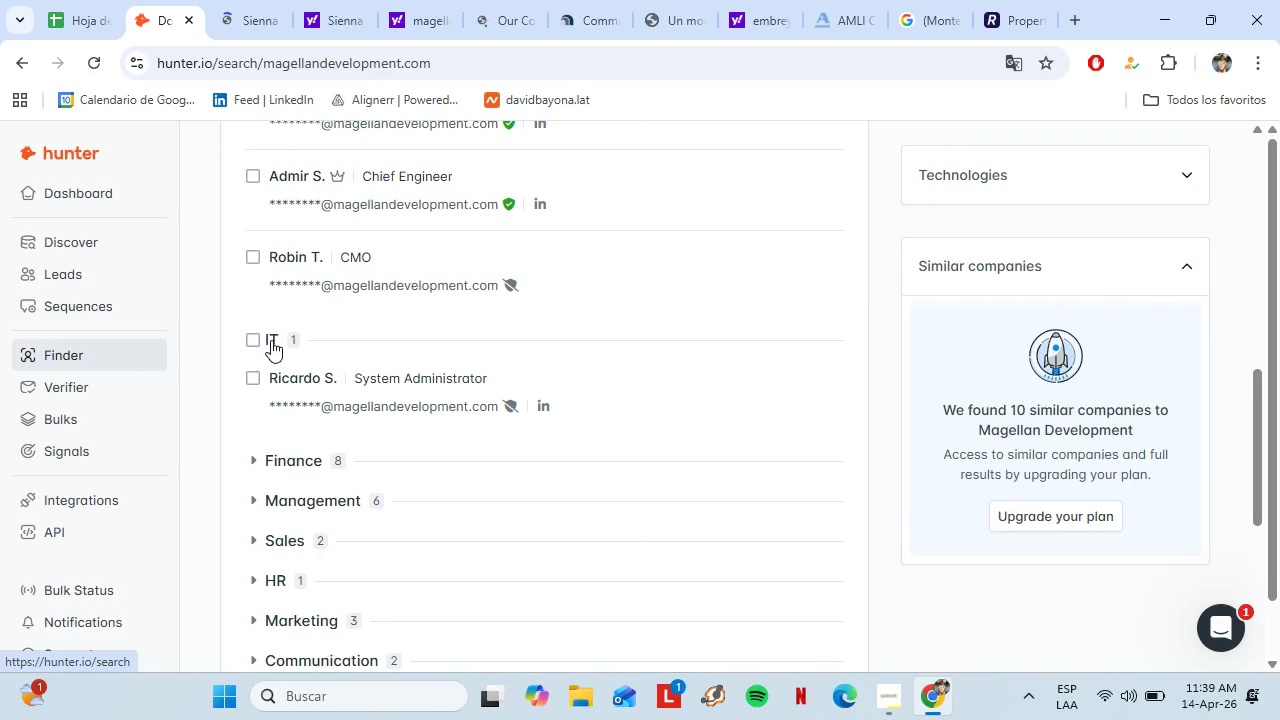 
left_click([271, 340])
 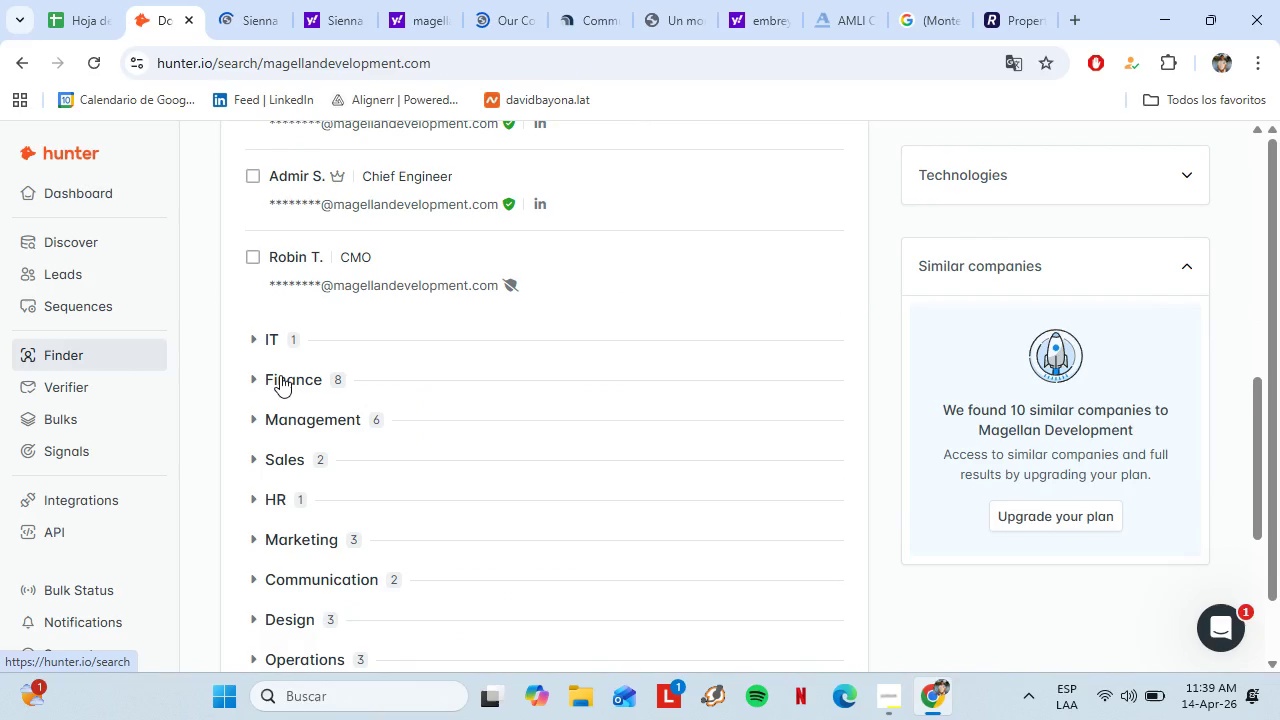 
left_click([280, 375])
 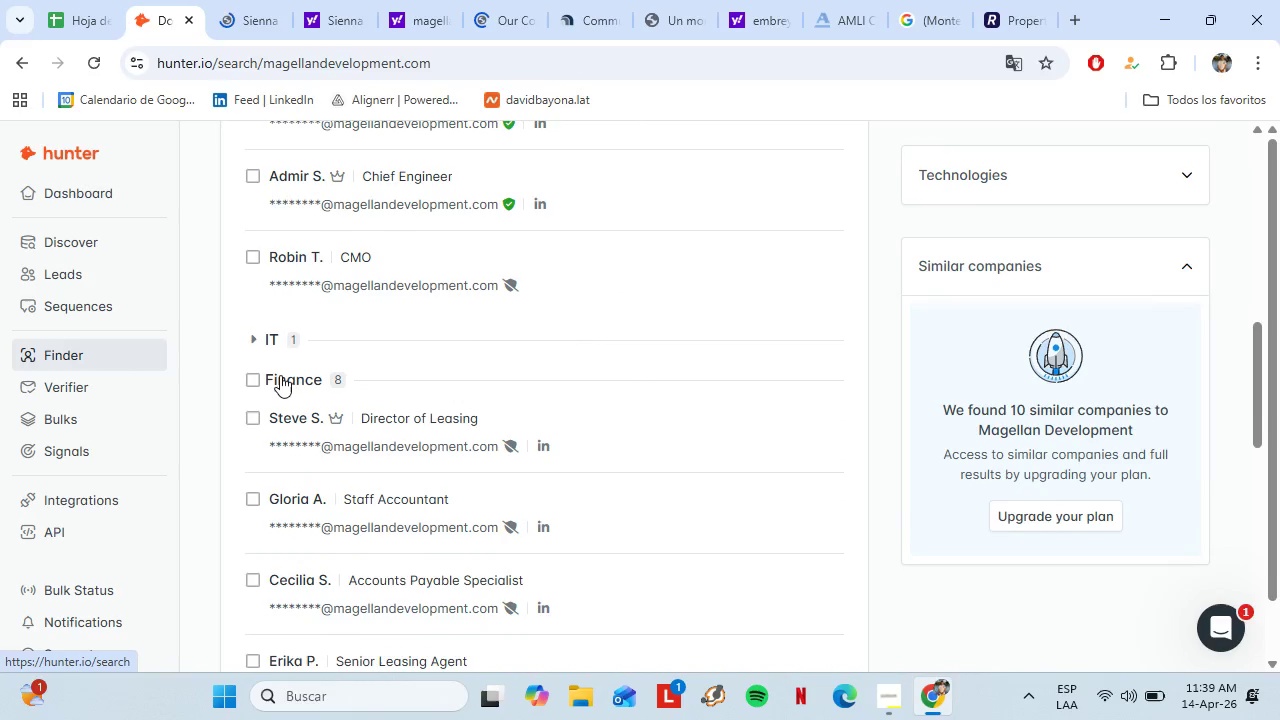 
scroll: coordinate [280, 375], scroll_direction: down, amount: 1.0
 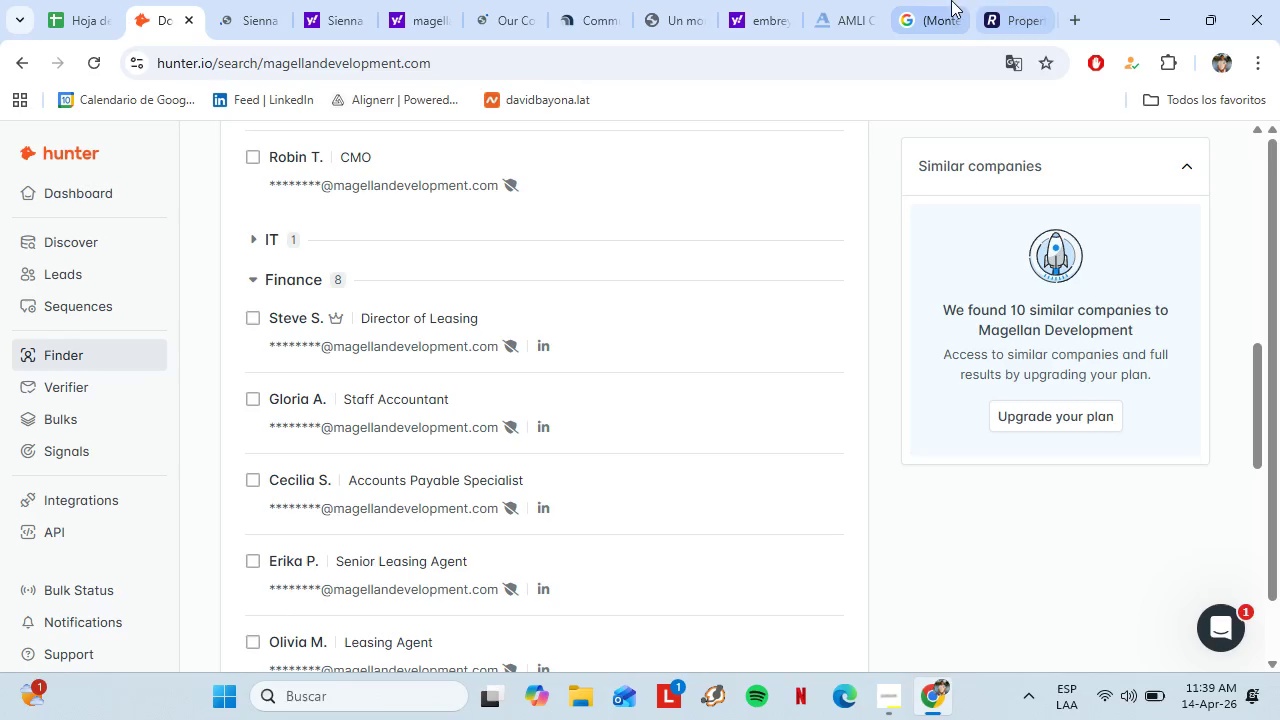 
left_click([1012, 0])
 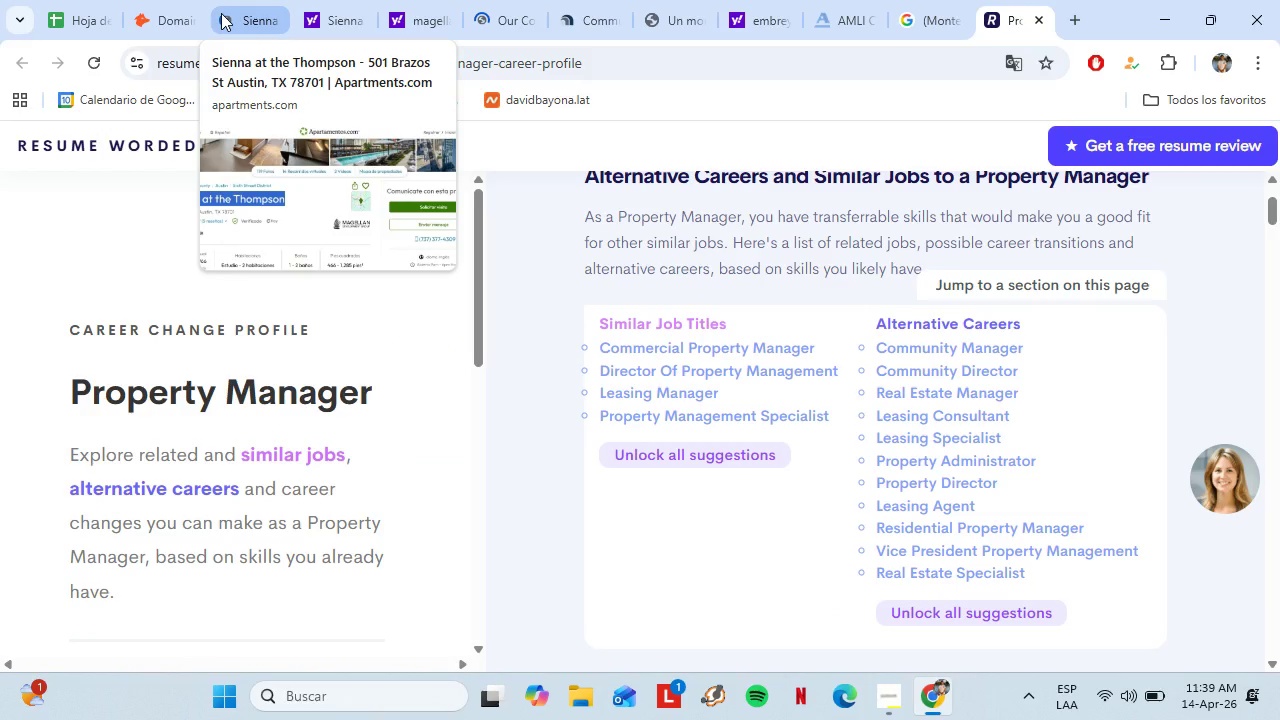 
wait(6.12)
 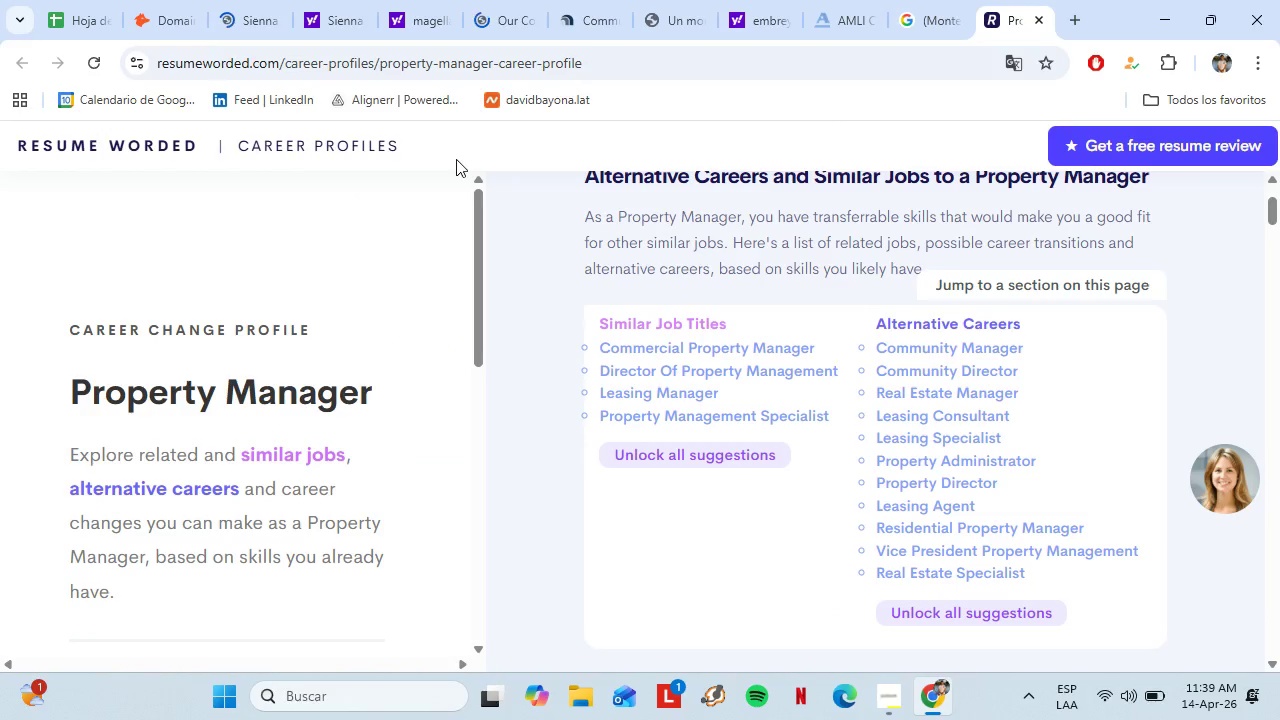 
scroll: coordinate [568, 359], scroll_direction: down, amount: 2.0
 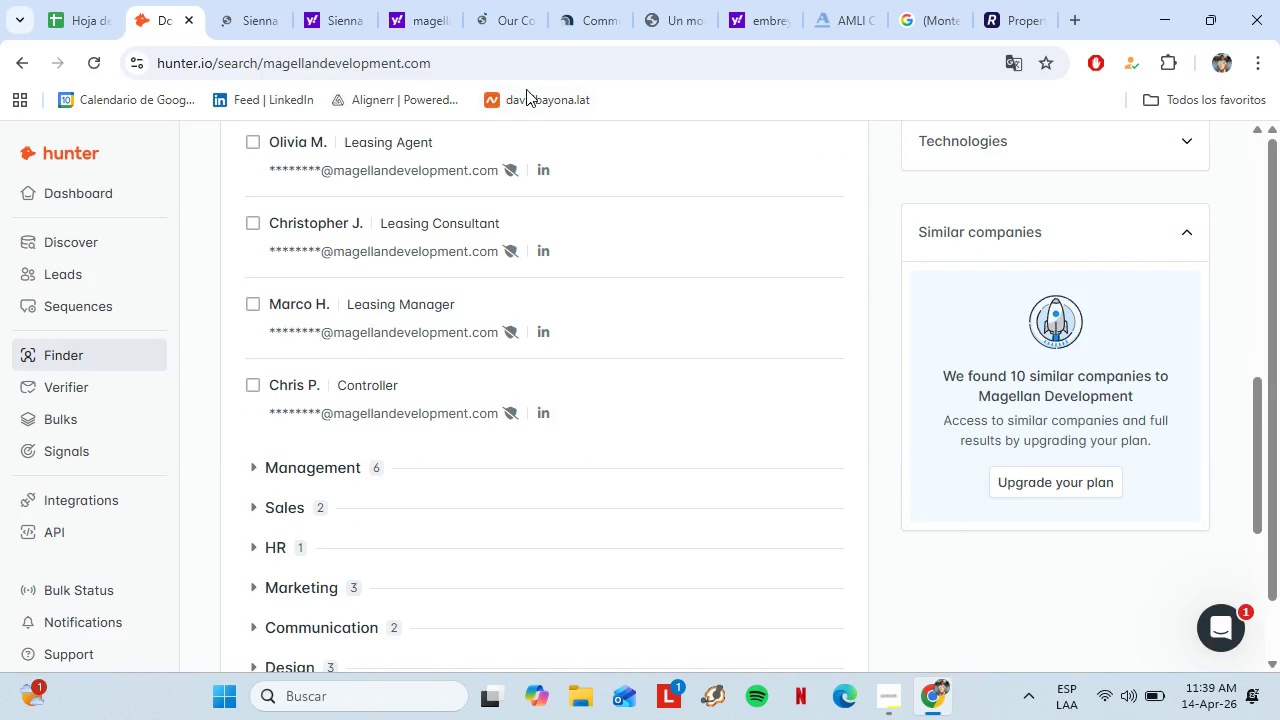 
left_click([898, 696])